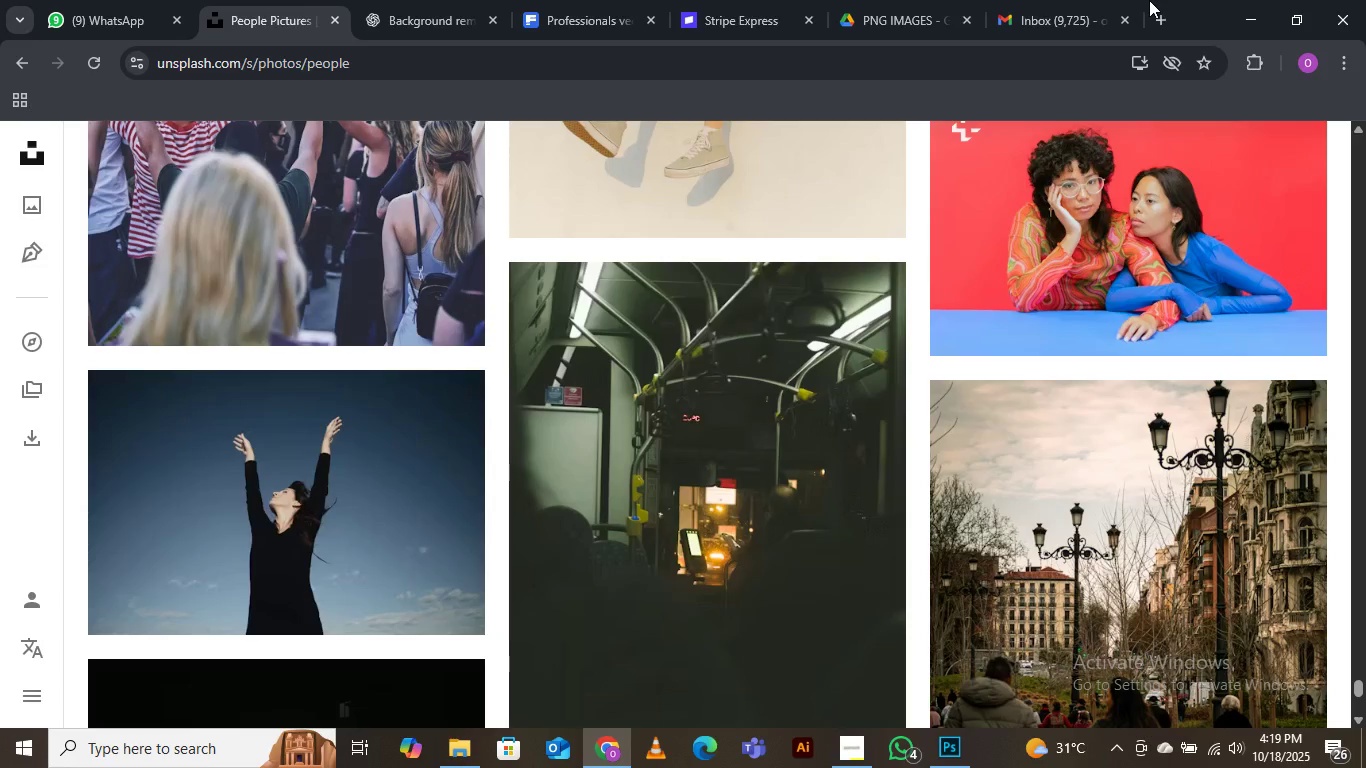 
wait(6.93)
 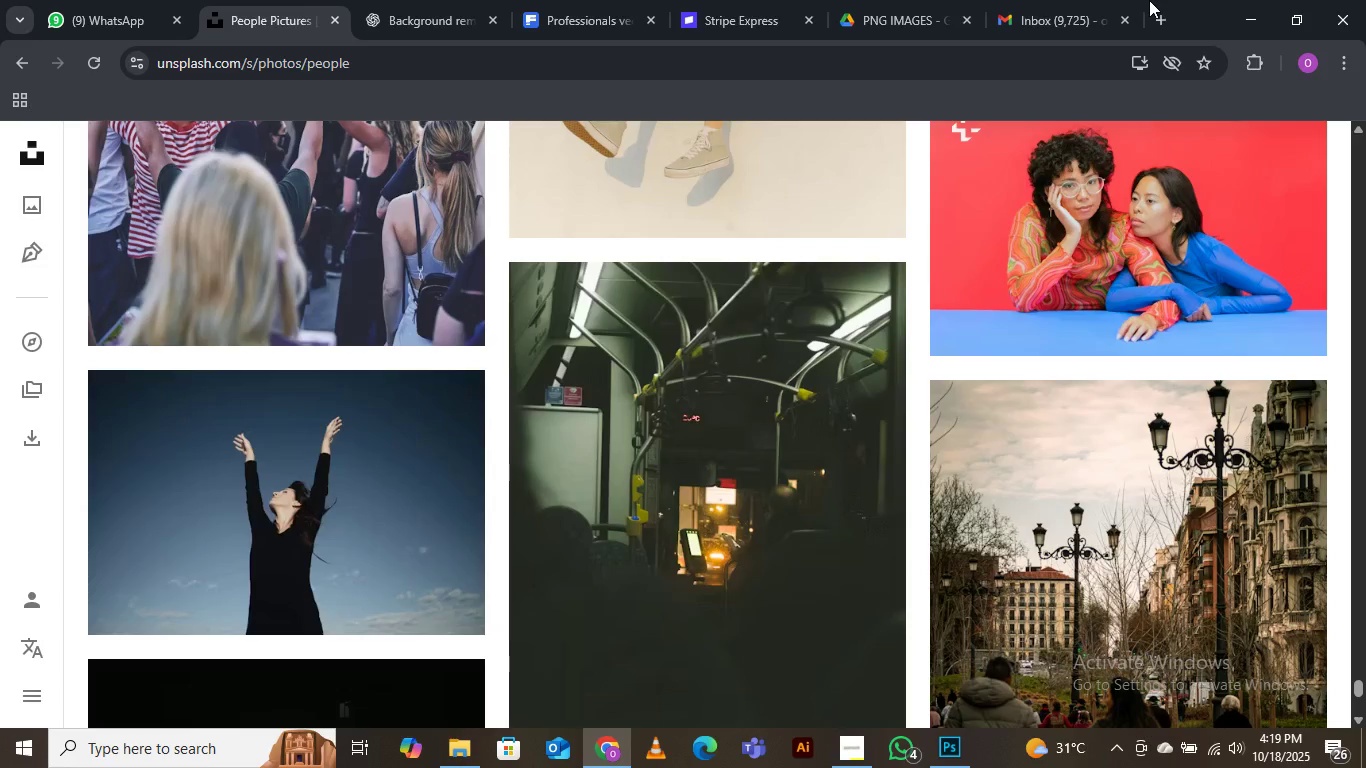 
scroll: coordinate [1149, 0], scroll_direction: down, amount: 11.0
 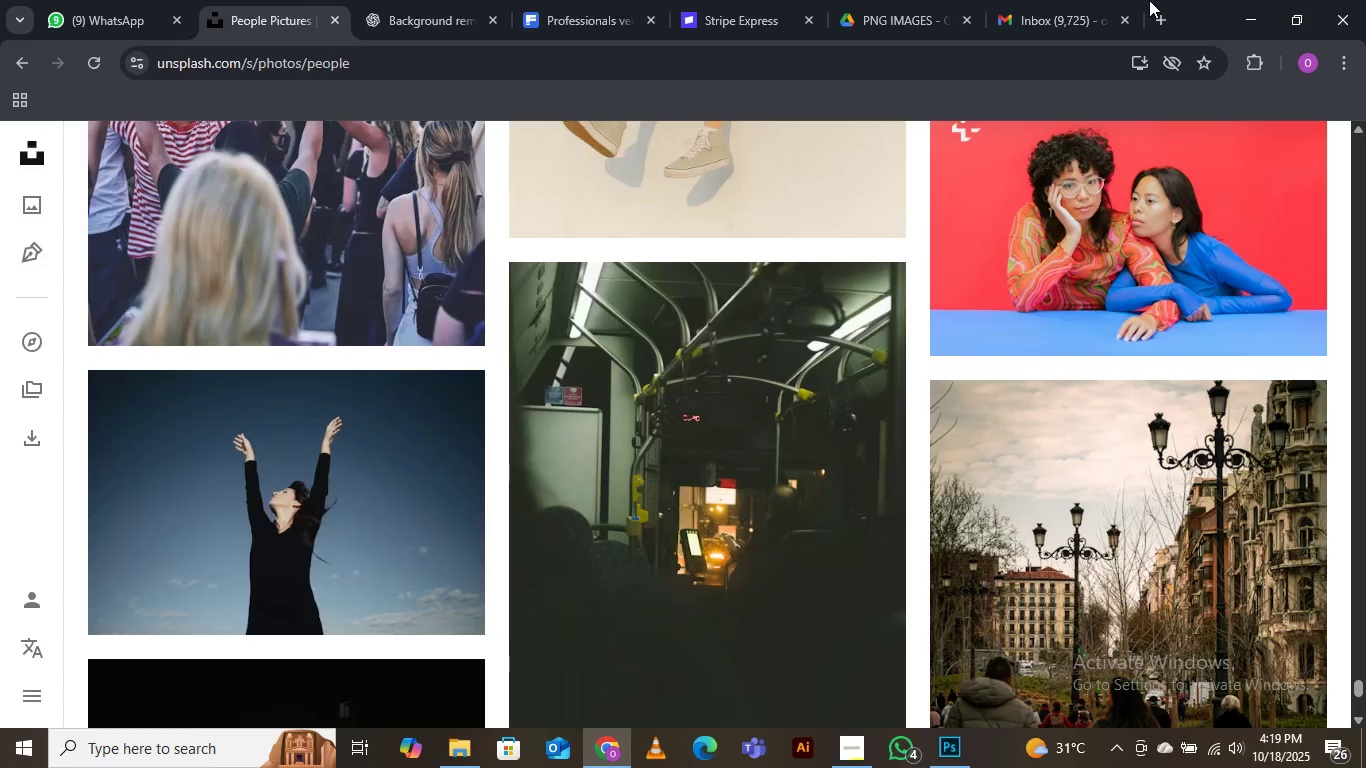 
scroll: coordinate [1149, 0], scroll_direction: down, amount: 3.0
 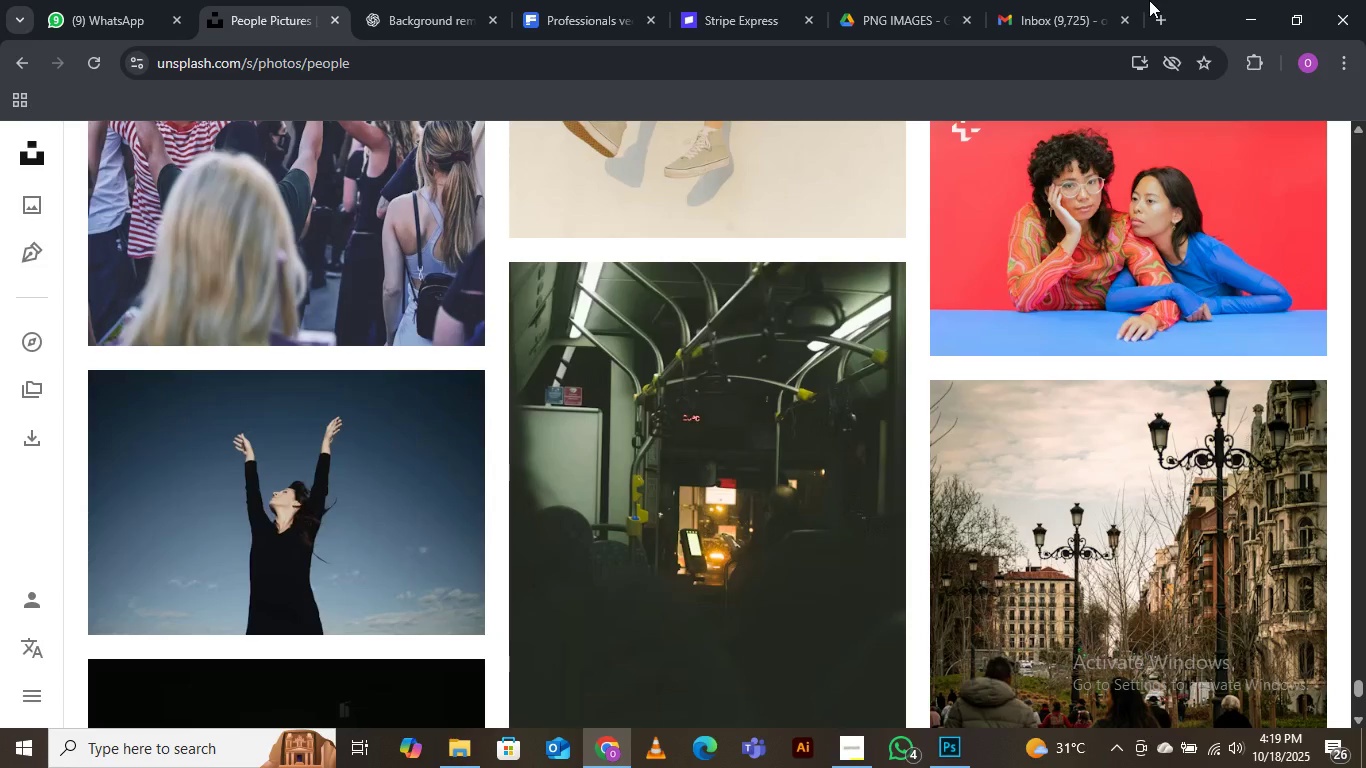 
wait(6.26)
 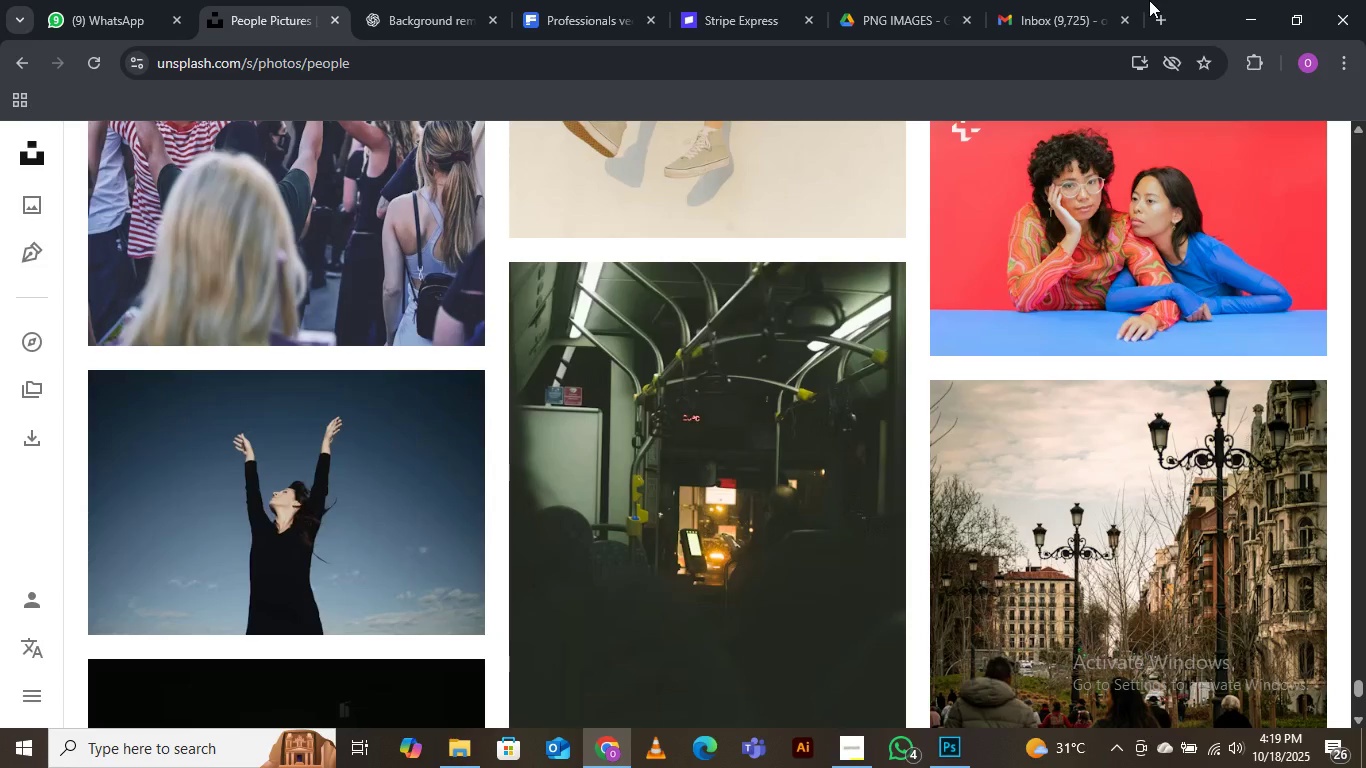 
scroll: coordinate [1149, 0], scroll_direction: down, amount: 2.0
 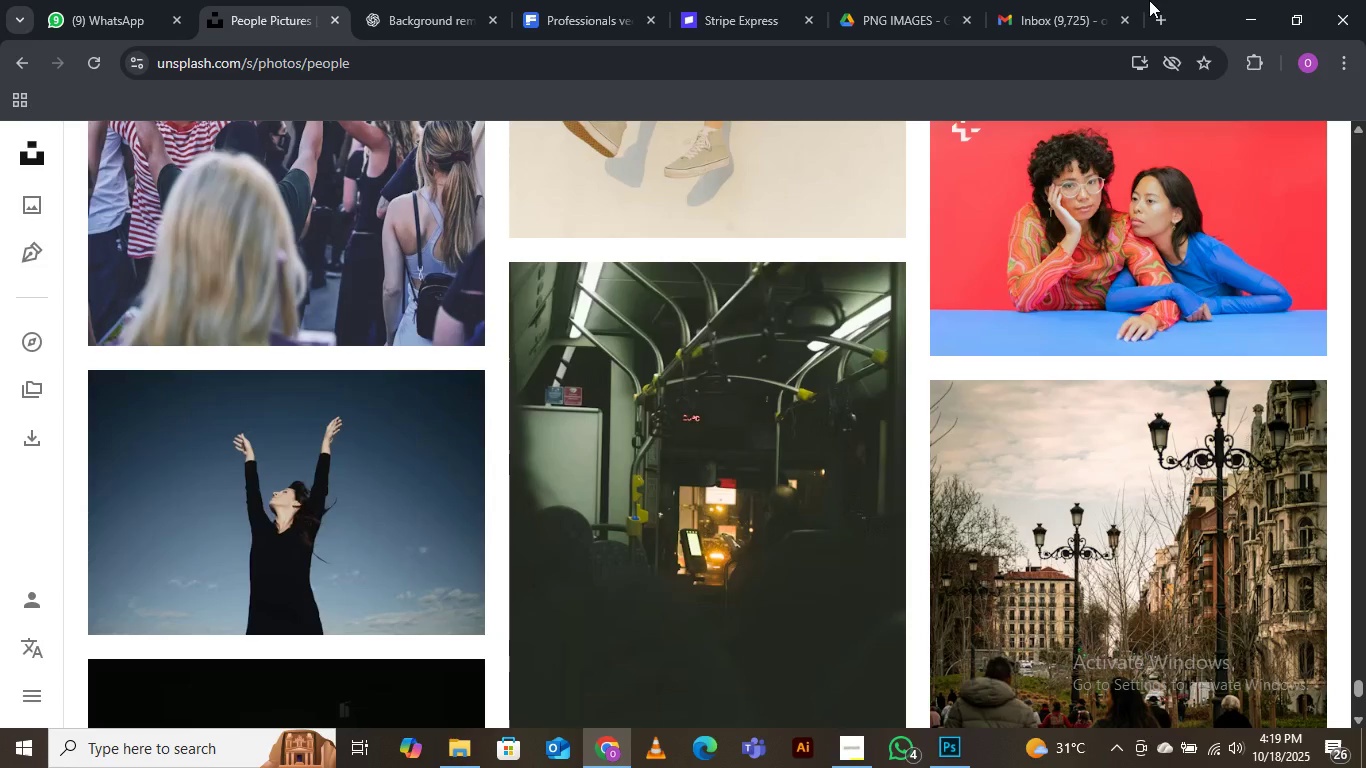 
scroll: coordinate [1149, 0], scroll_direction: up, amount: 2.0
 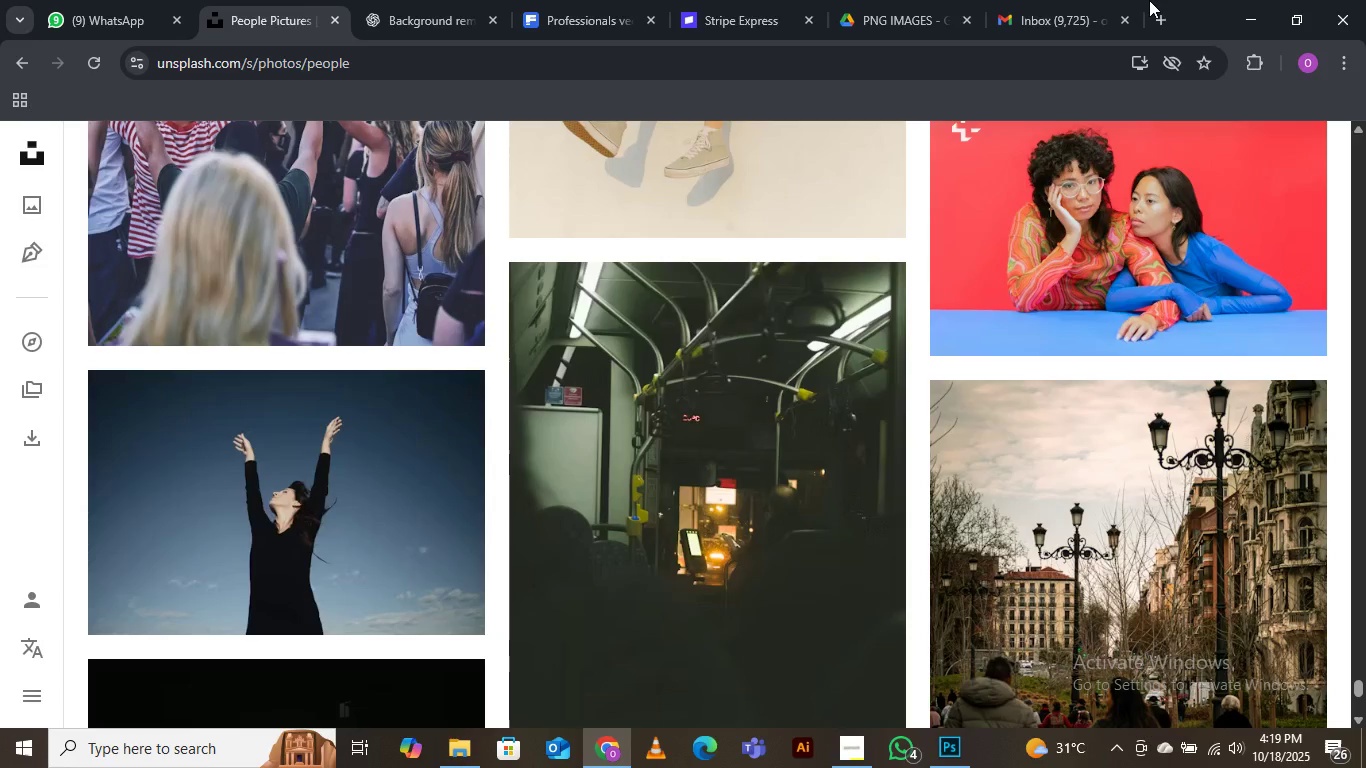 
scroll: coordinate [357, 373], scroll_direction: down, amount: 15.0
 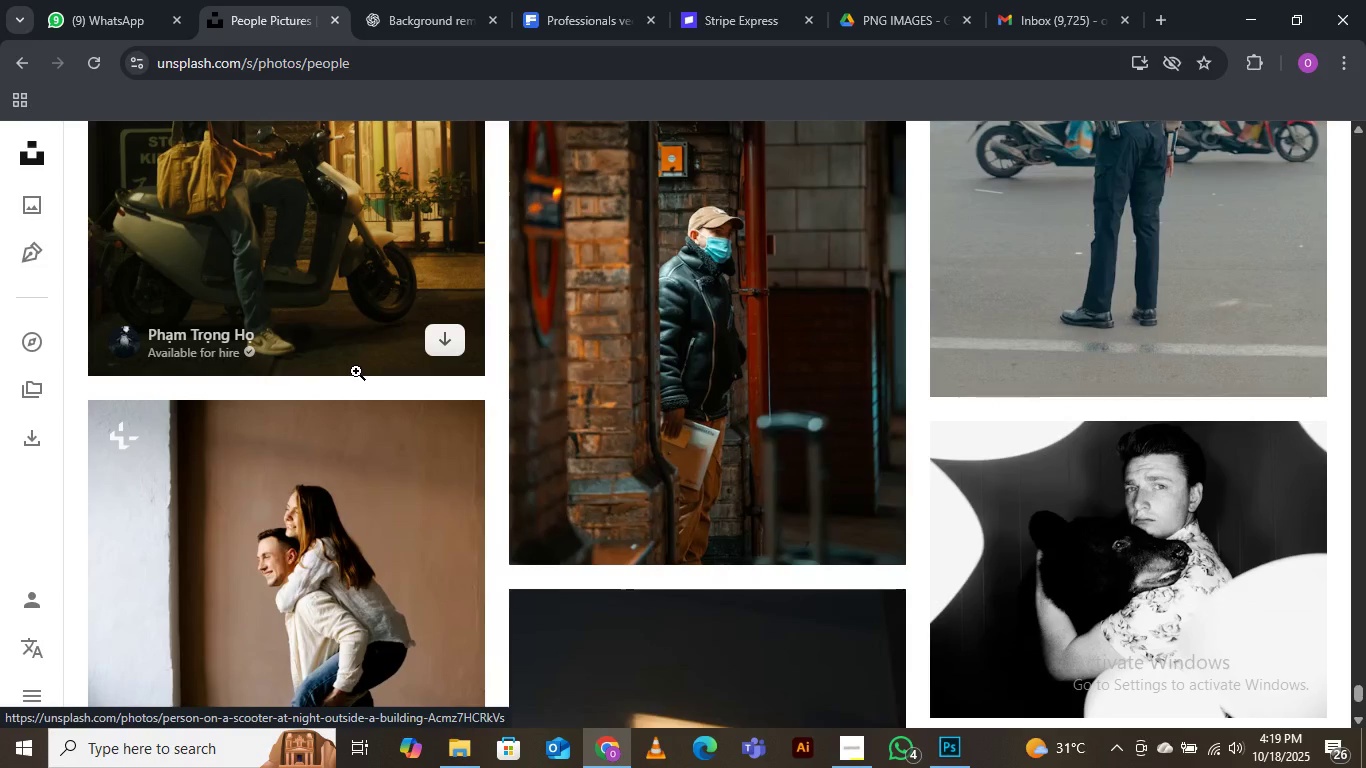 
scroll: coordinate [356, 371], scroll_direction: down, amount: 2.0
 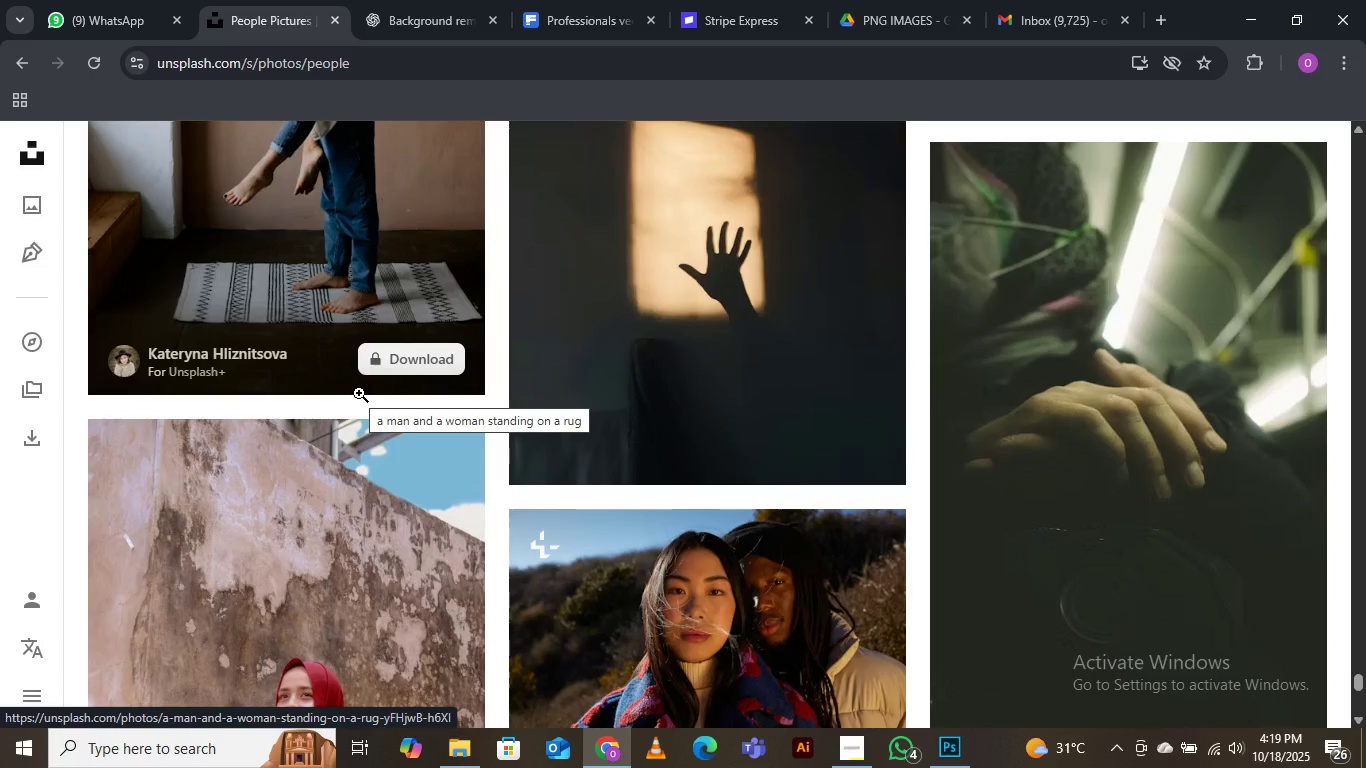 
wait(12.41)
 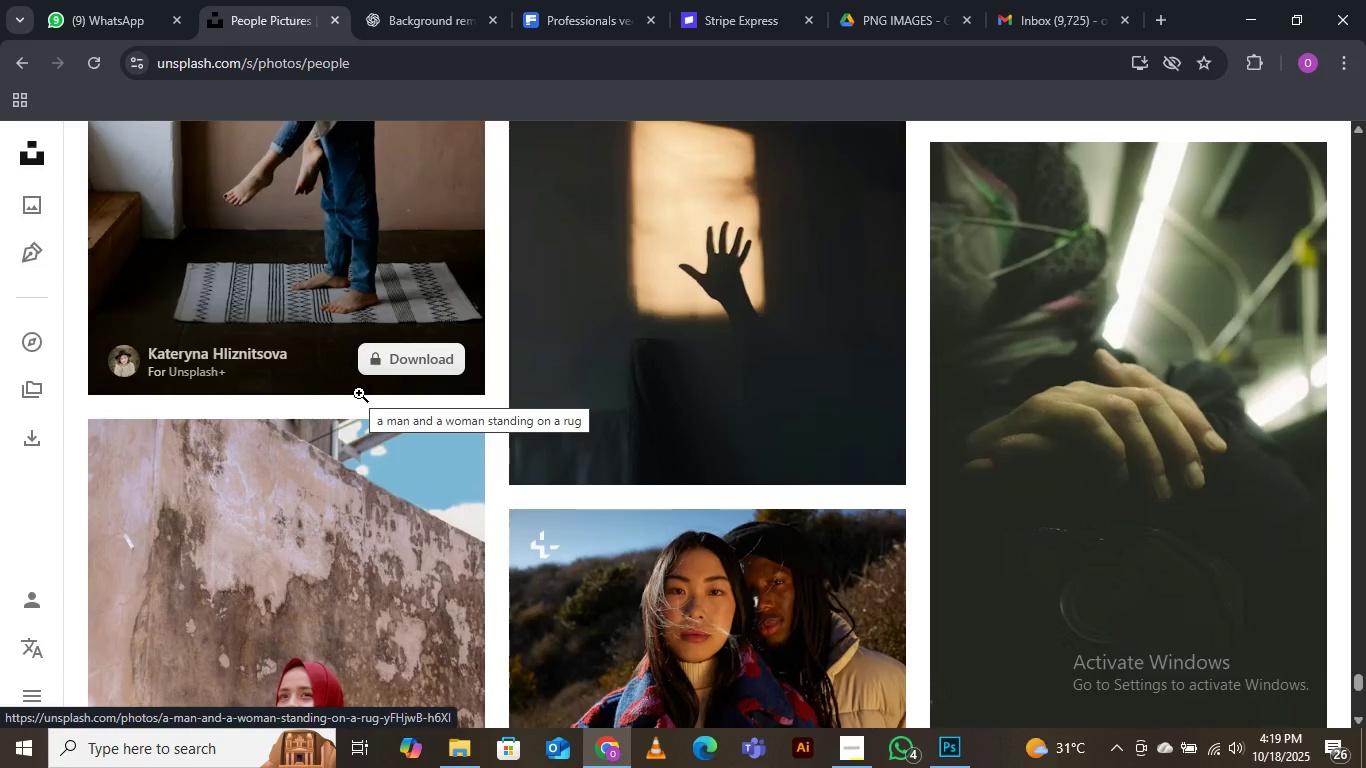 
scroll: coordinate [463, 365], scroll_direction: down, amount: 4.0
 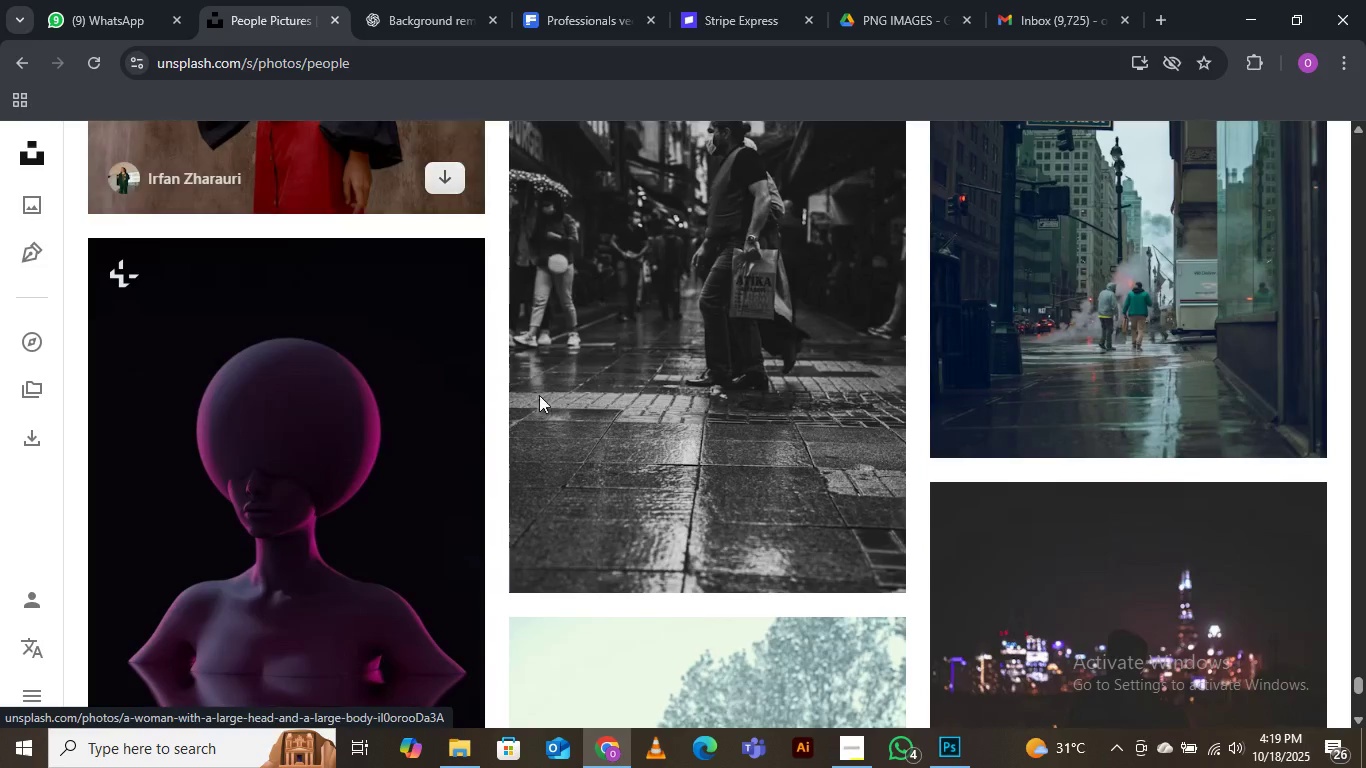 
mouse_move([582, 416])
 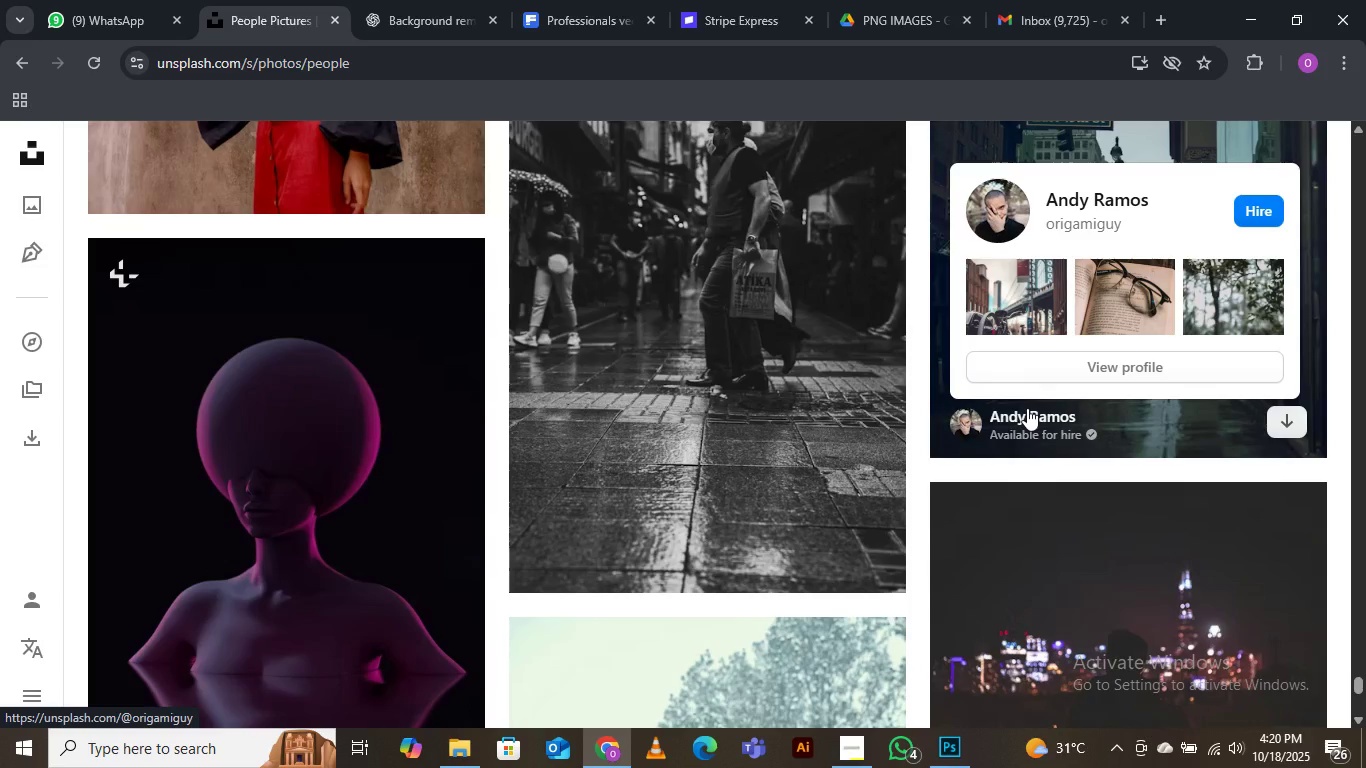 
wait(23.79)
 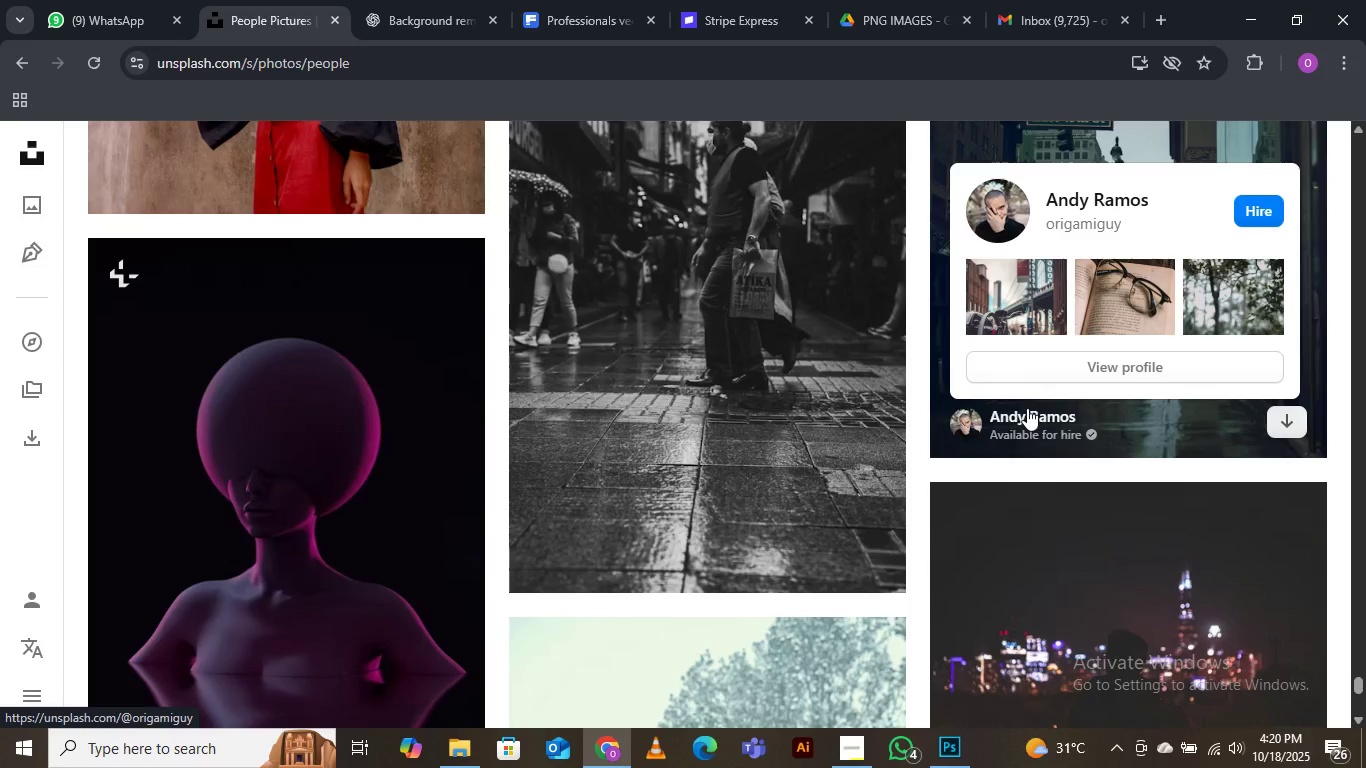 
scroll: coordinate [660, 265], scroll_direction: down, amount: 19.0
 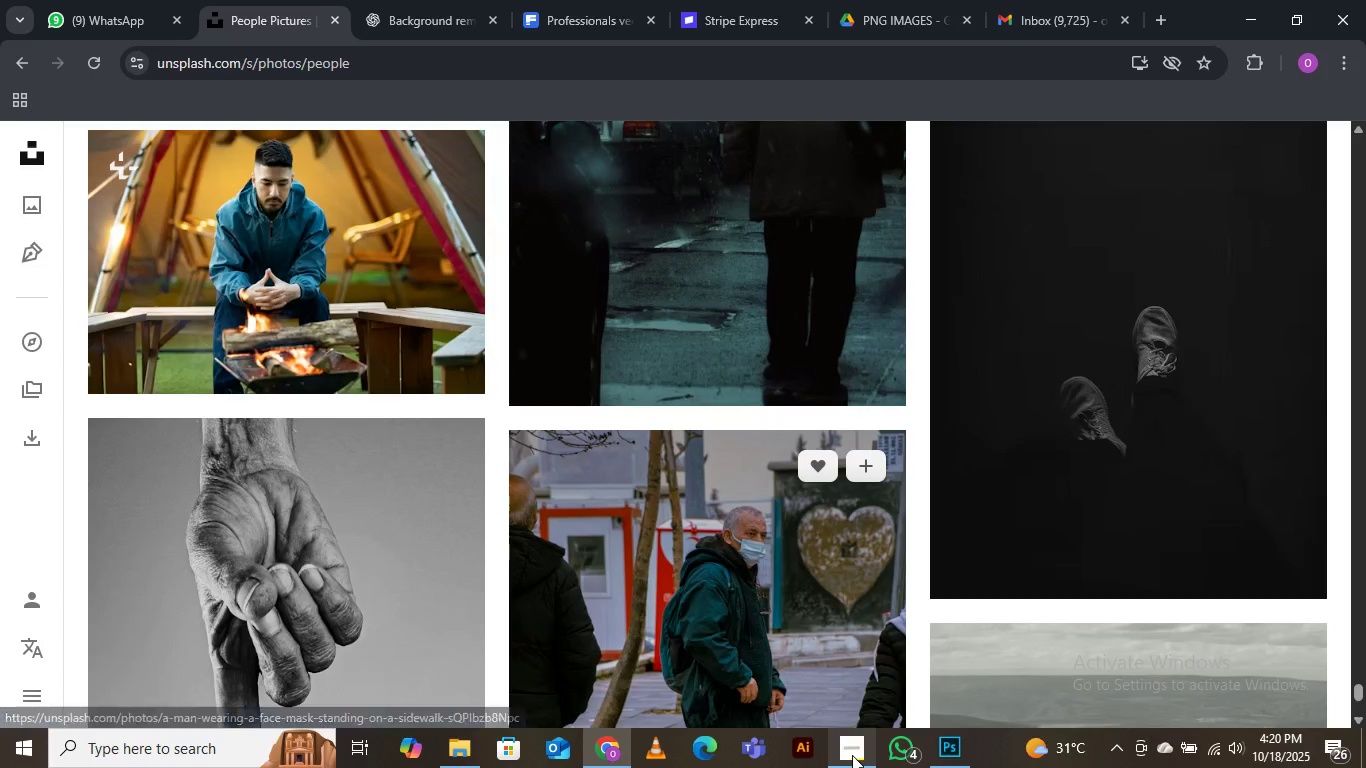 
left_click([852, 755])